 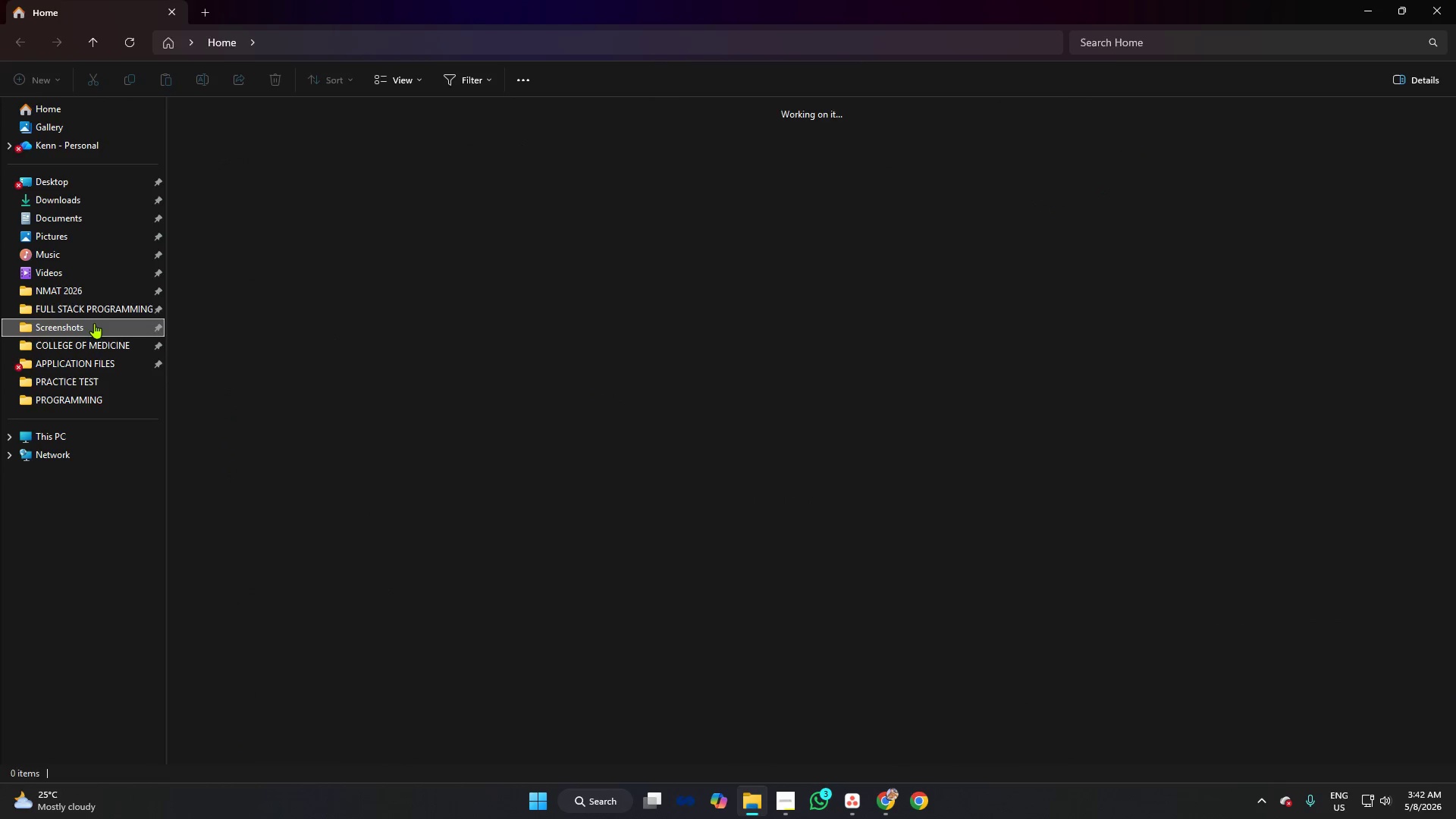 
left_click_drag(start_coordinate=[1090, 190], to_coordinate=[165, 153])
 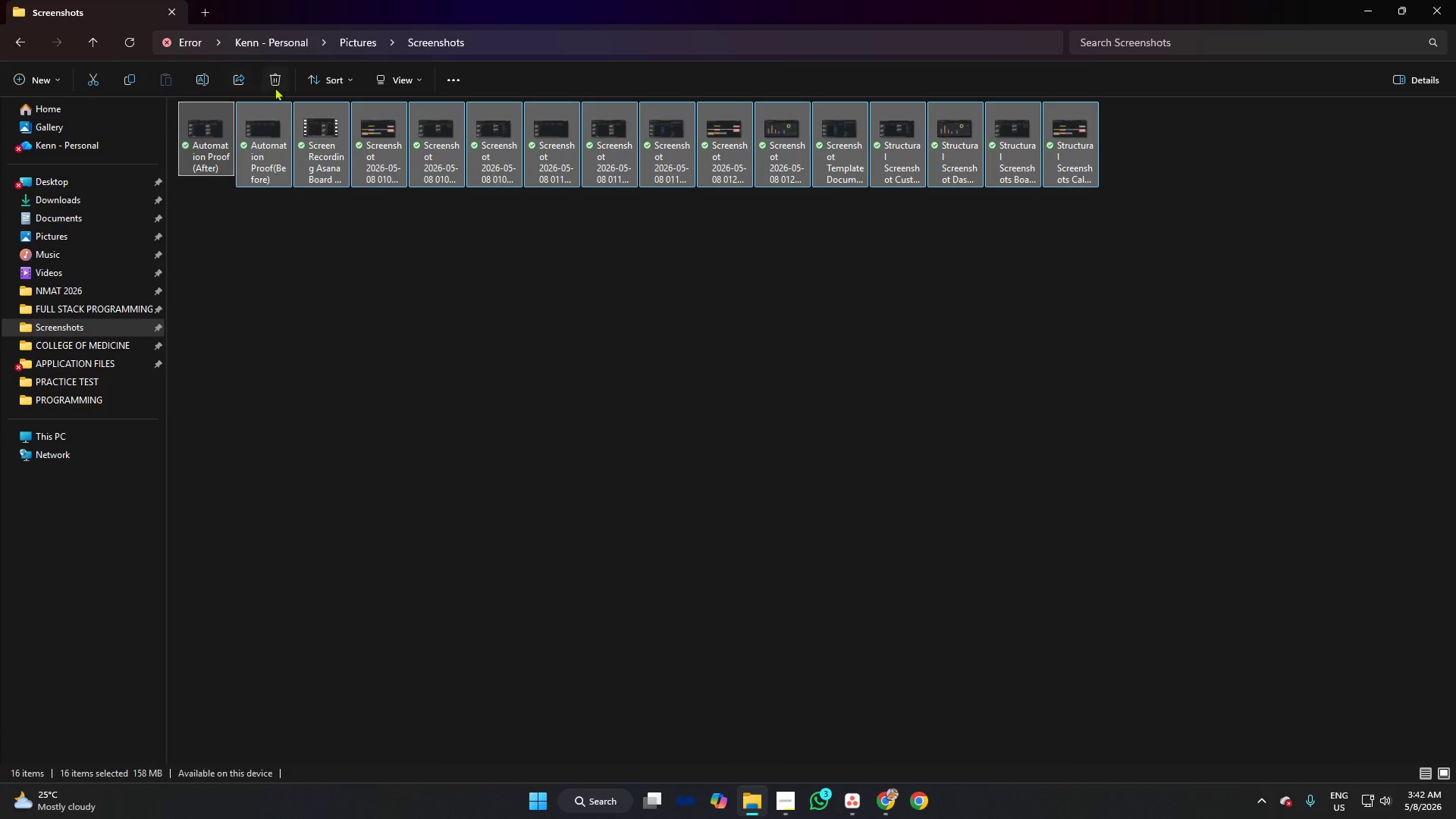 
left_click([275, 87])
 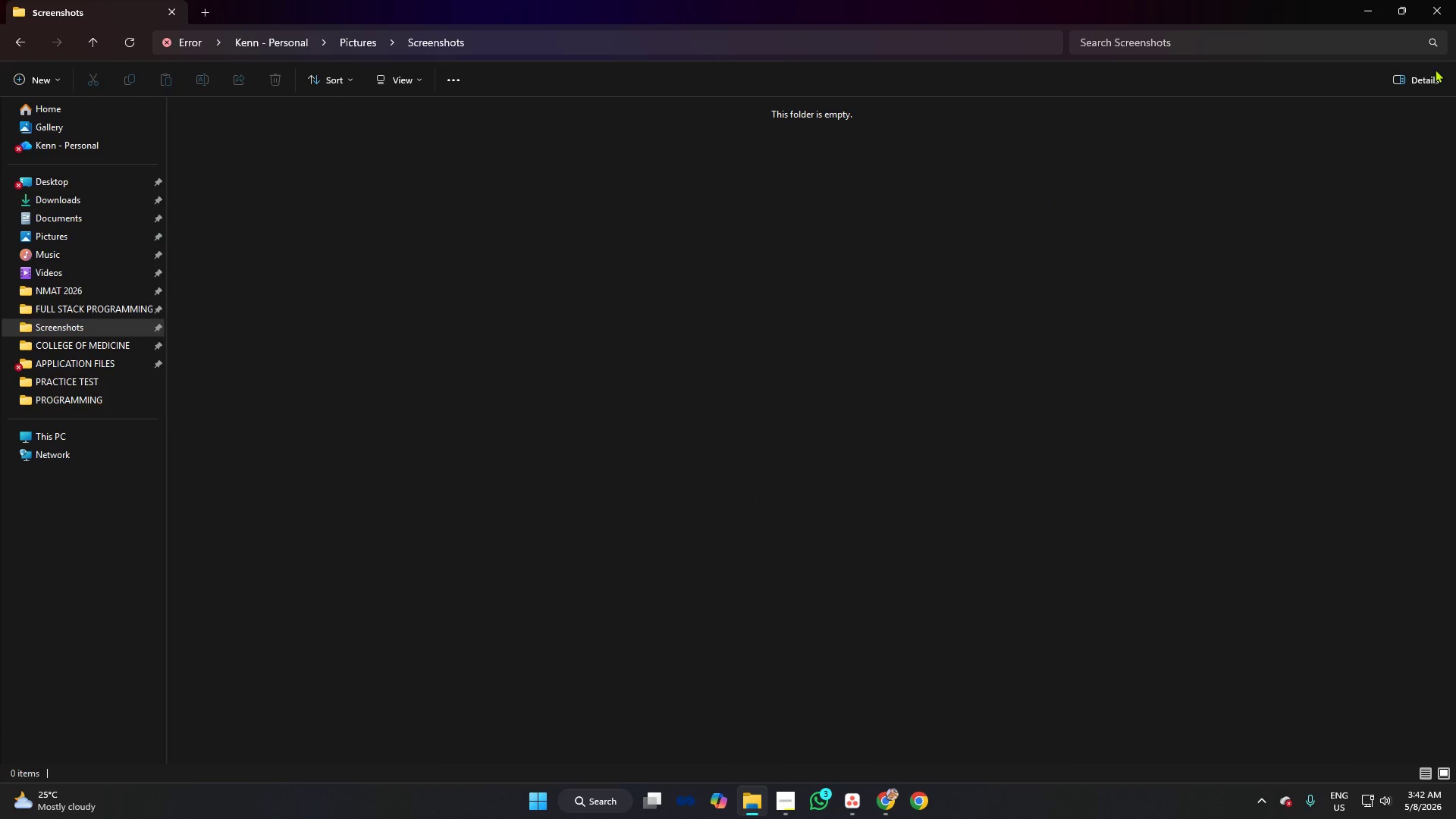 
left_click([1439, 3])
 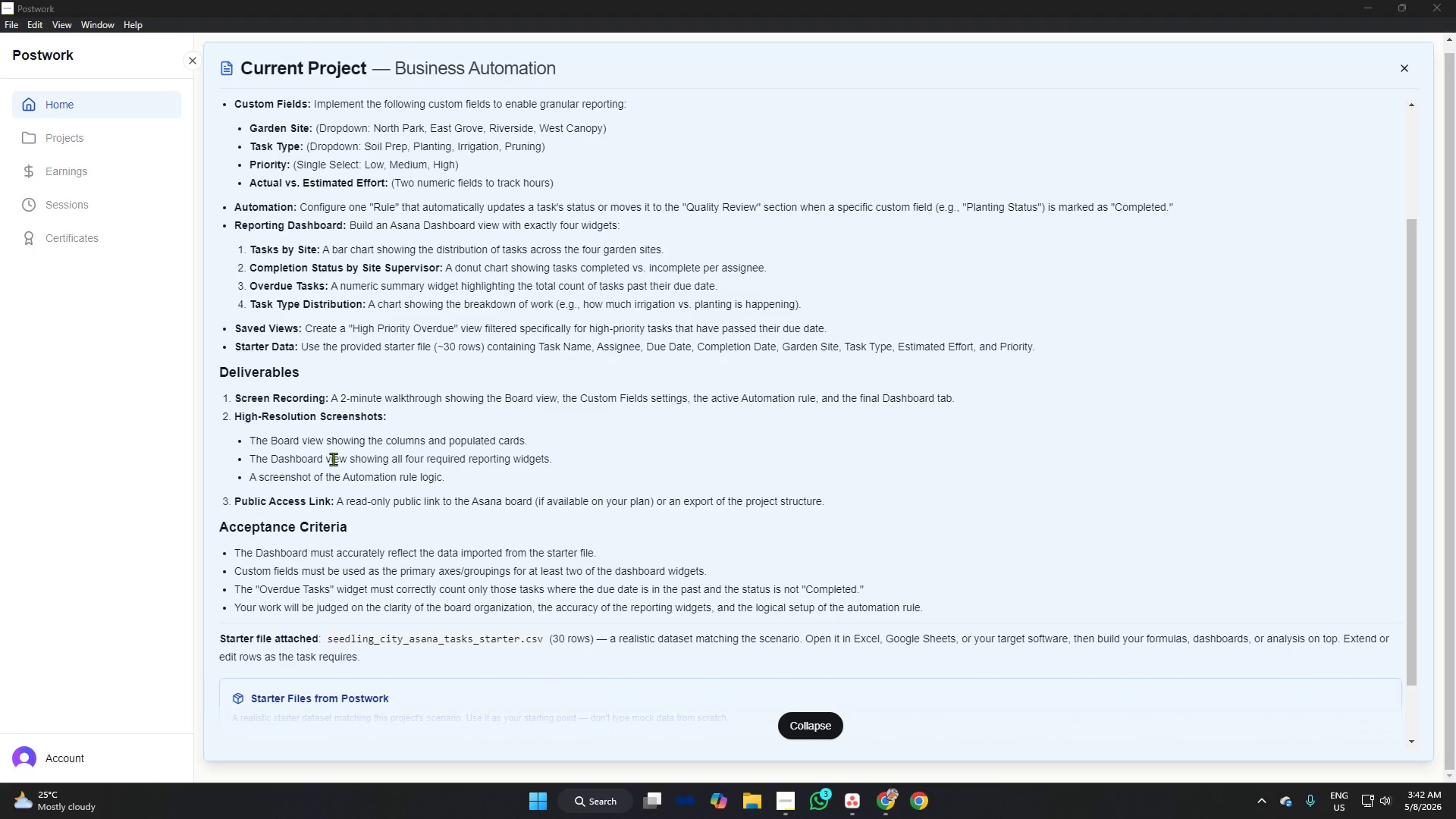 
wait(8.02)
 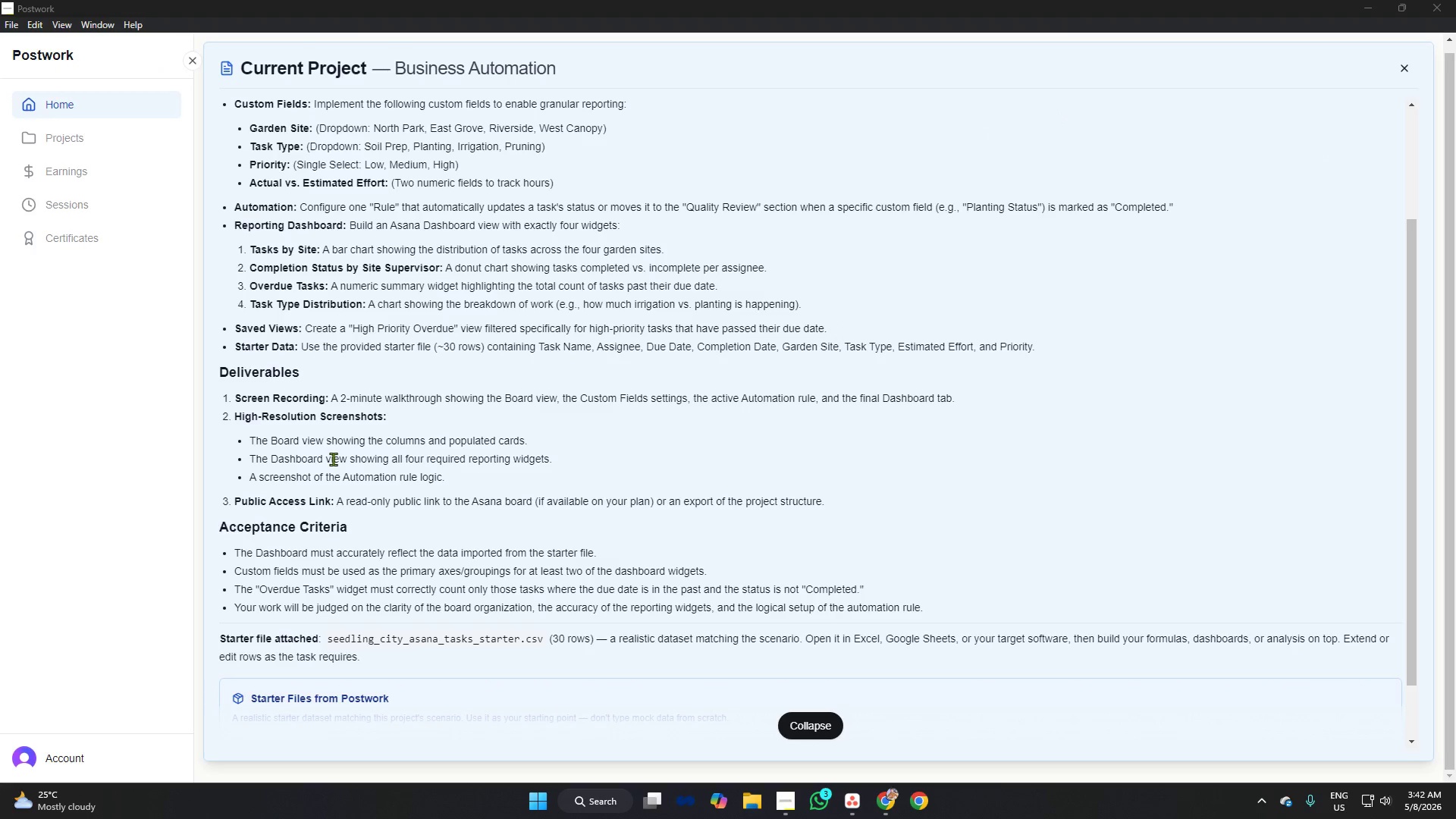 
left_click([786, 803])